 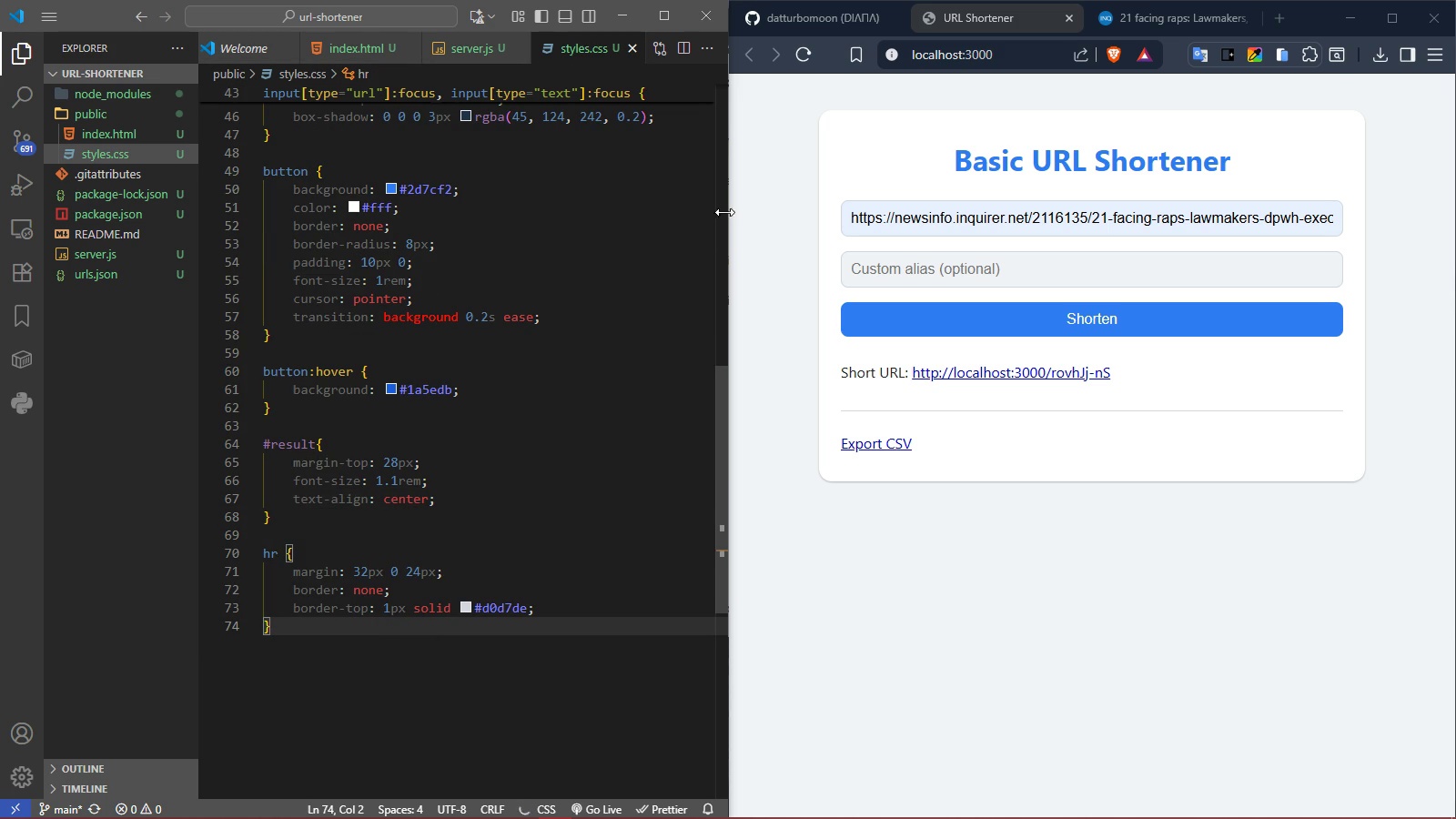 
left_click([798, 50])
 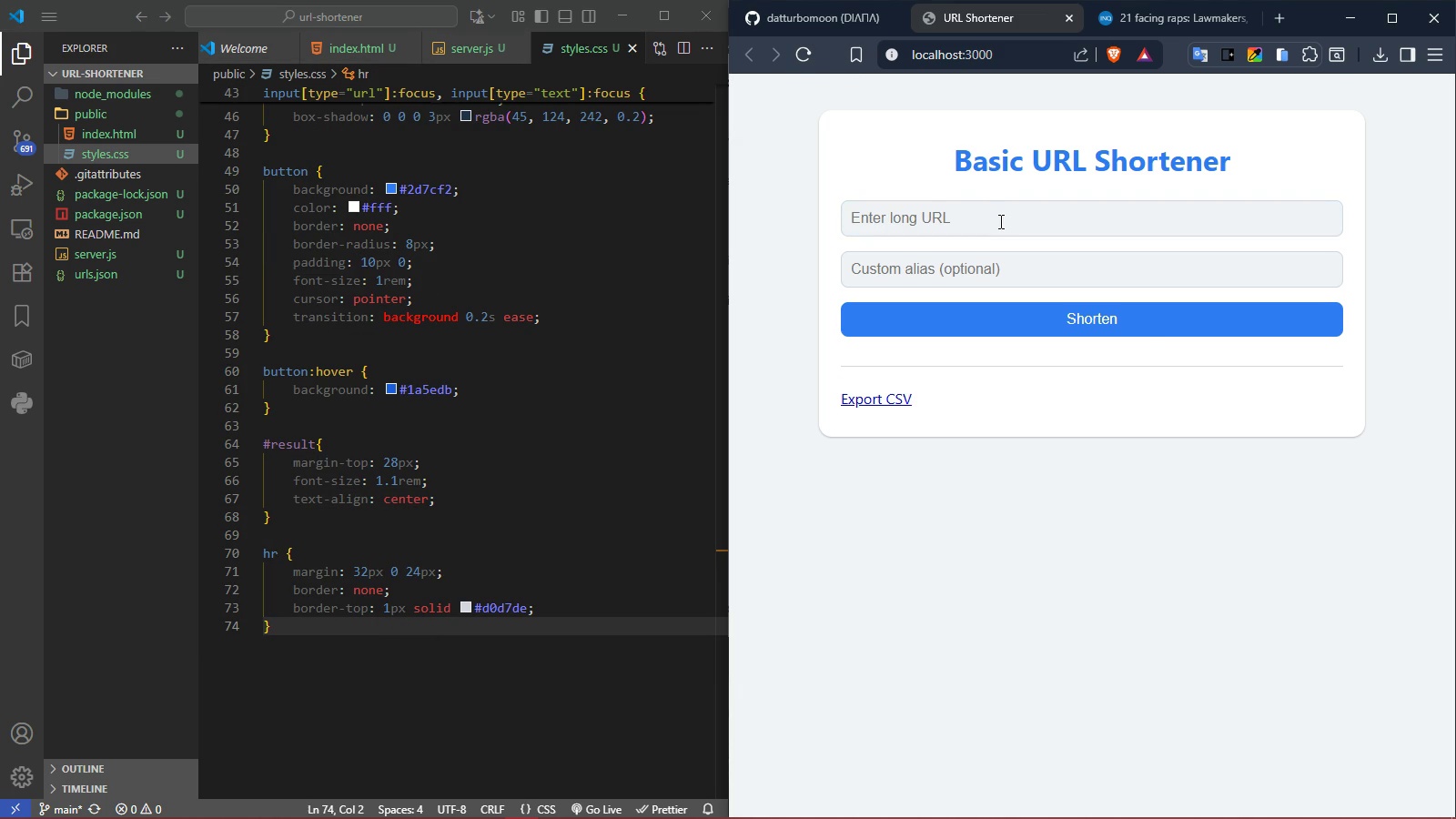 
left_click([999, 221])
 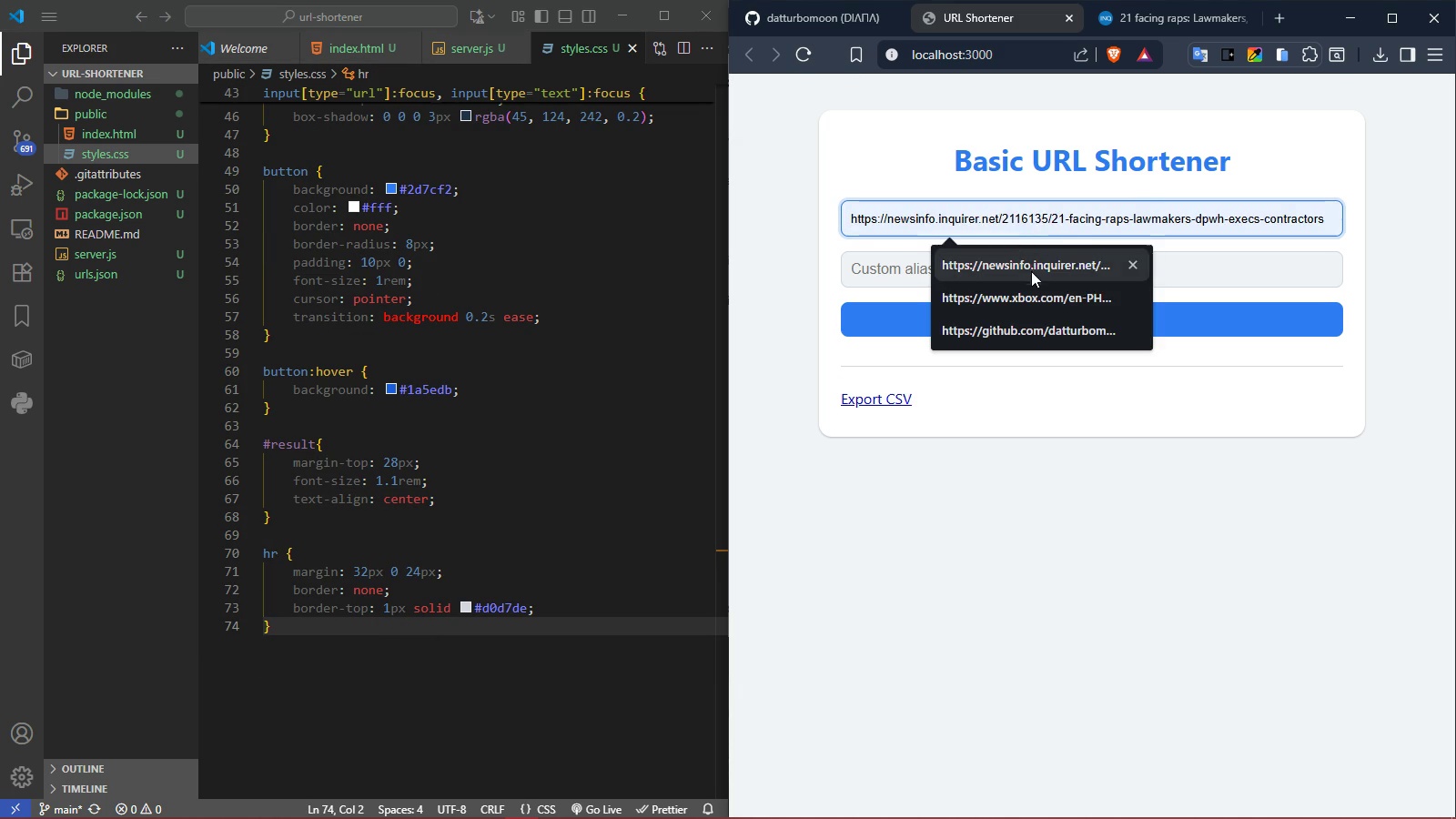 
double_click([1031, 271])
 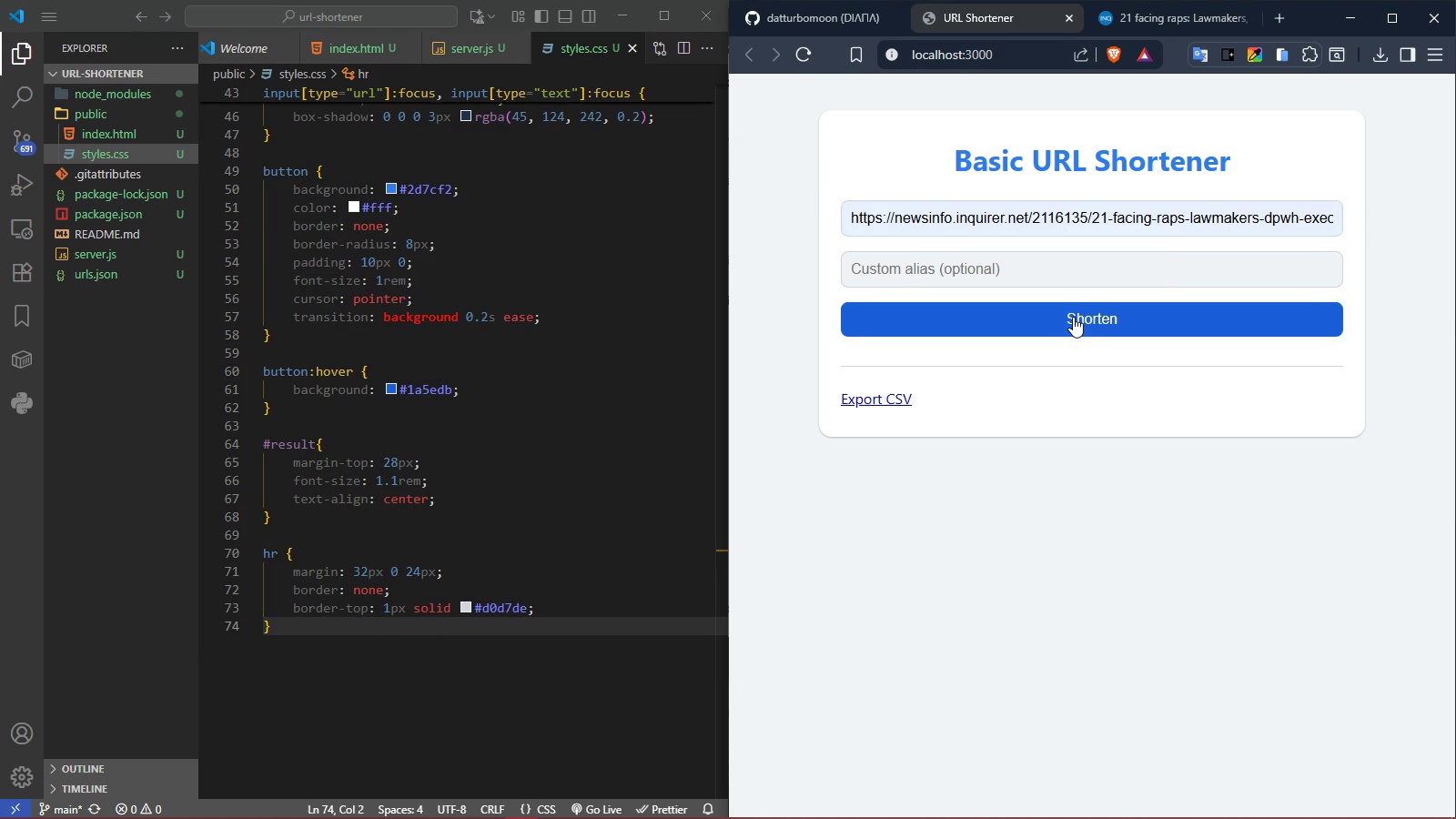 
triple_click([1073, 317])
 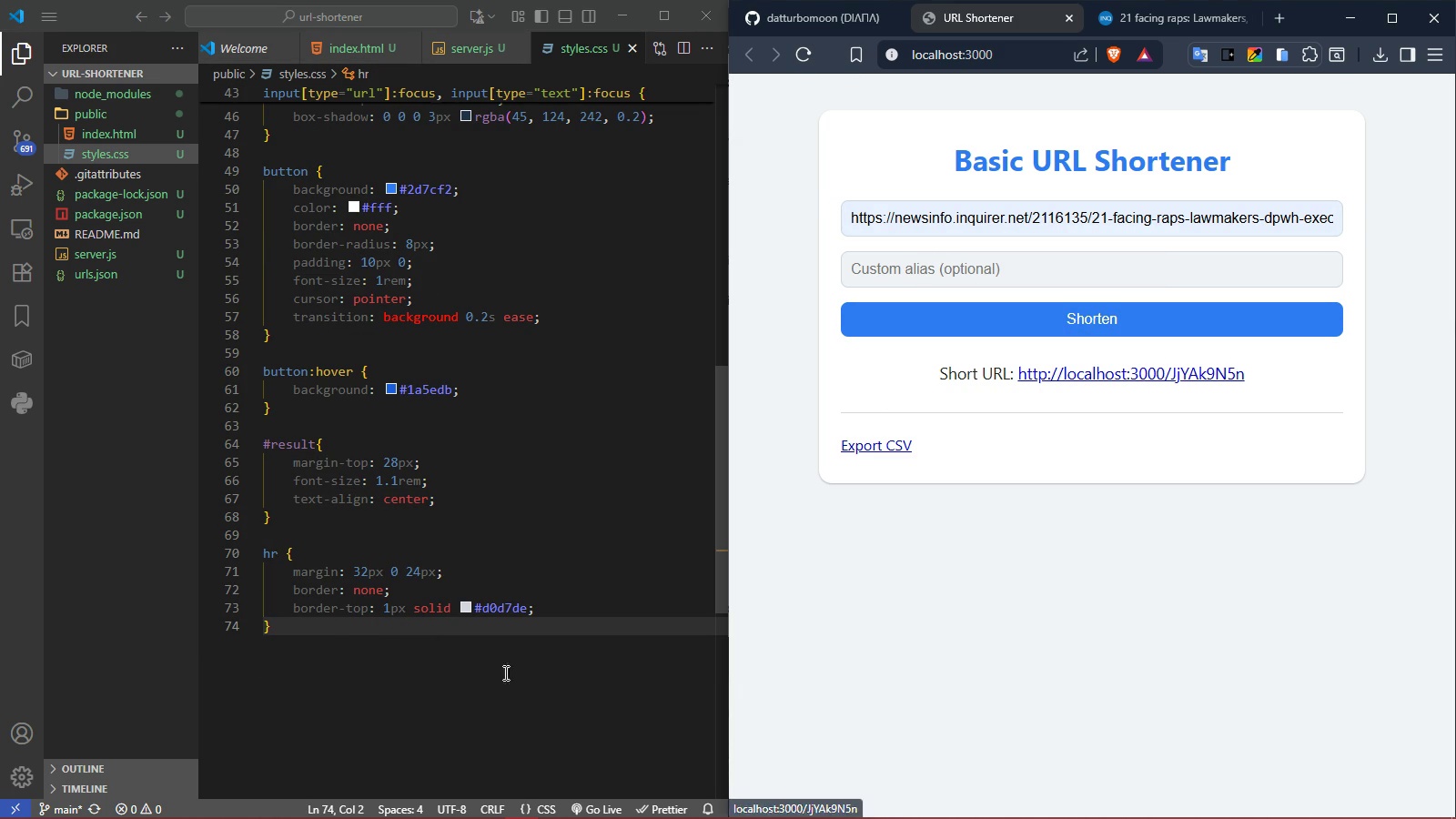 
left_click([351, 630])
 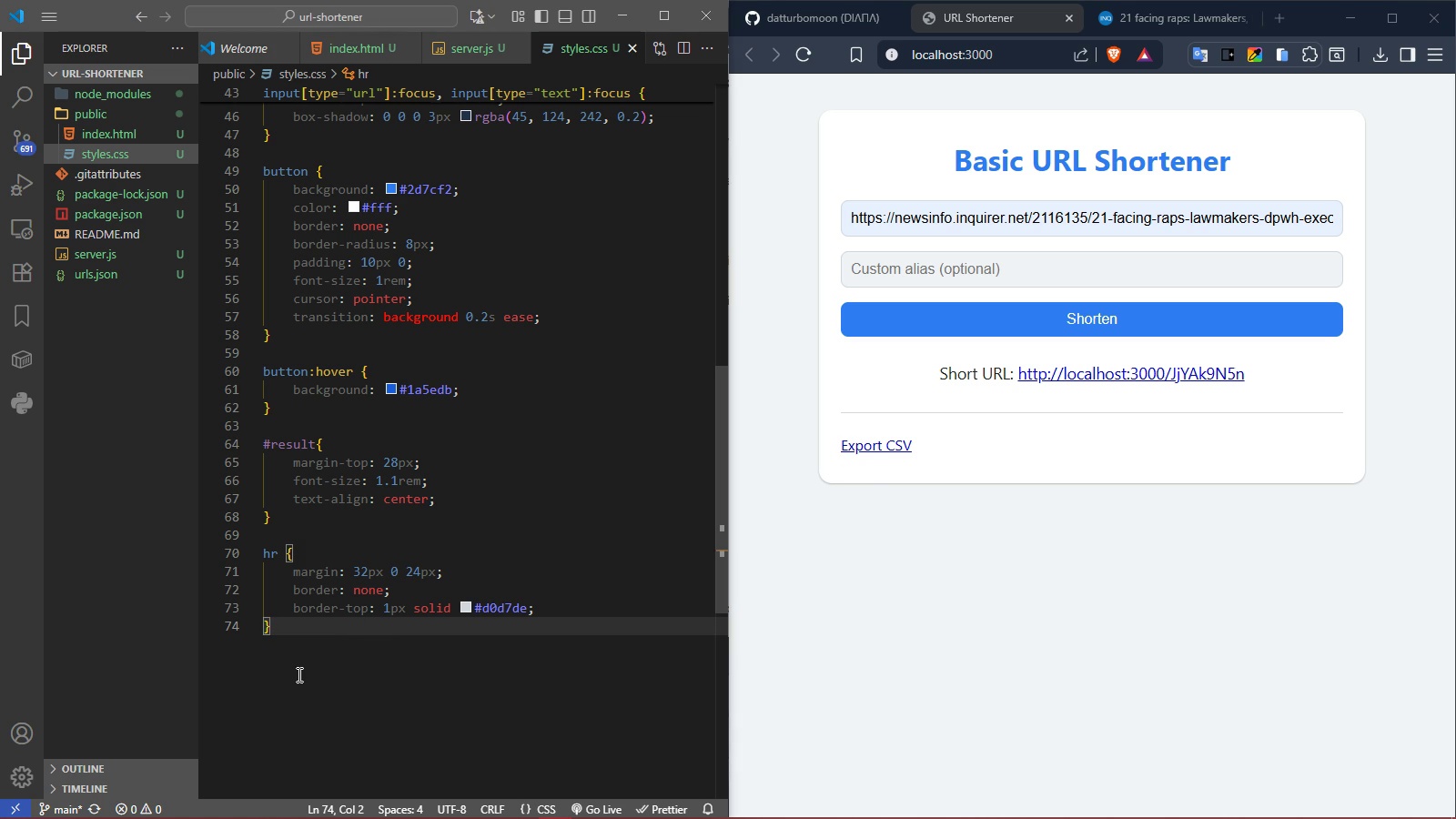 
left_click([310, 624])
 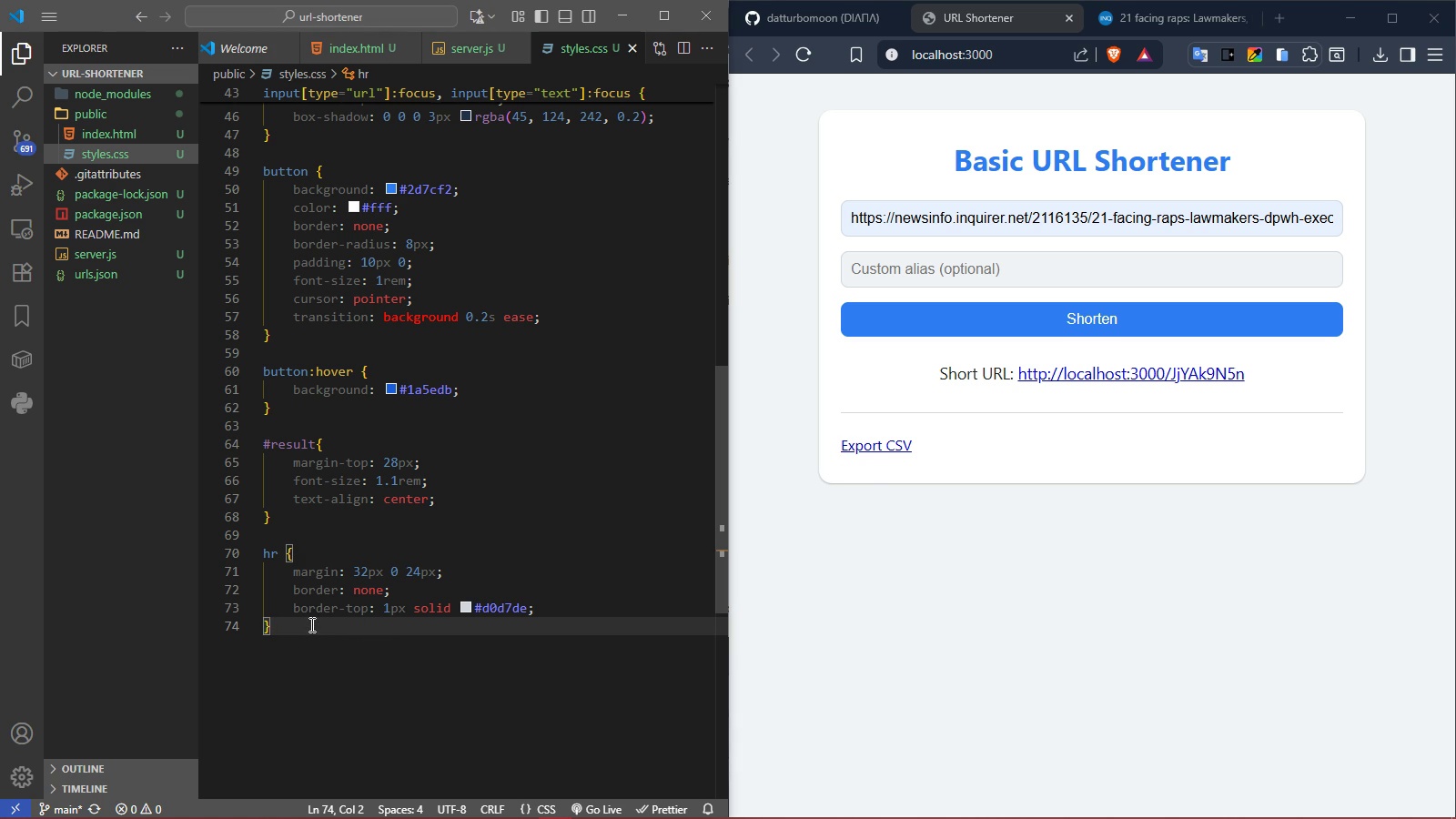 
key(Enter)
 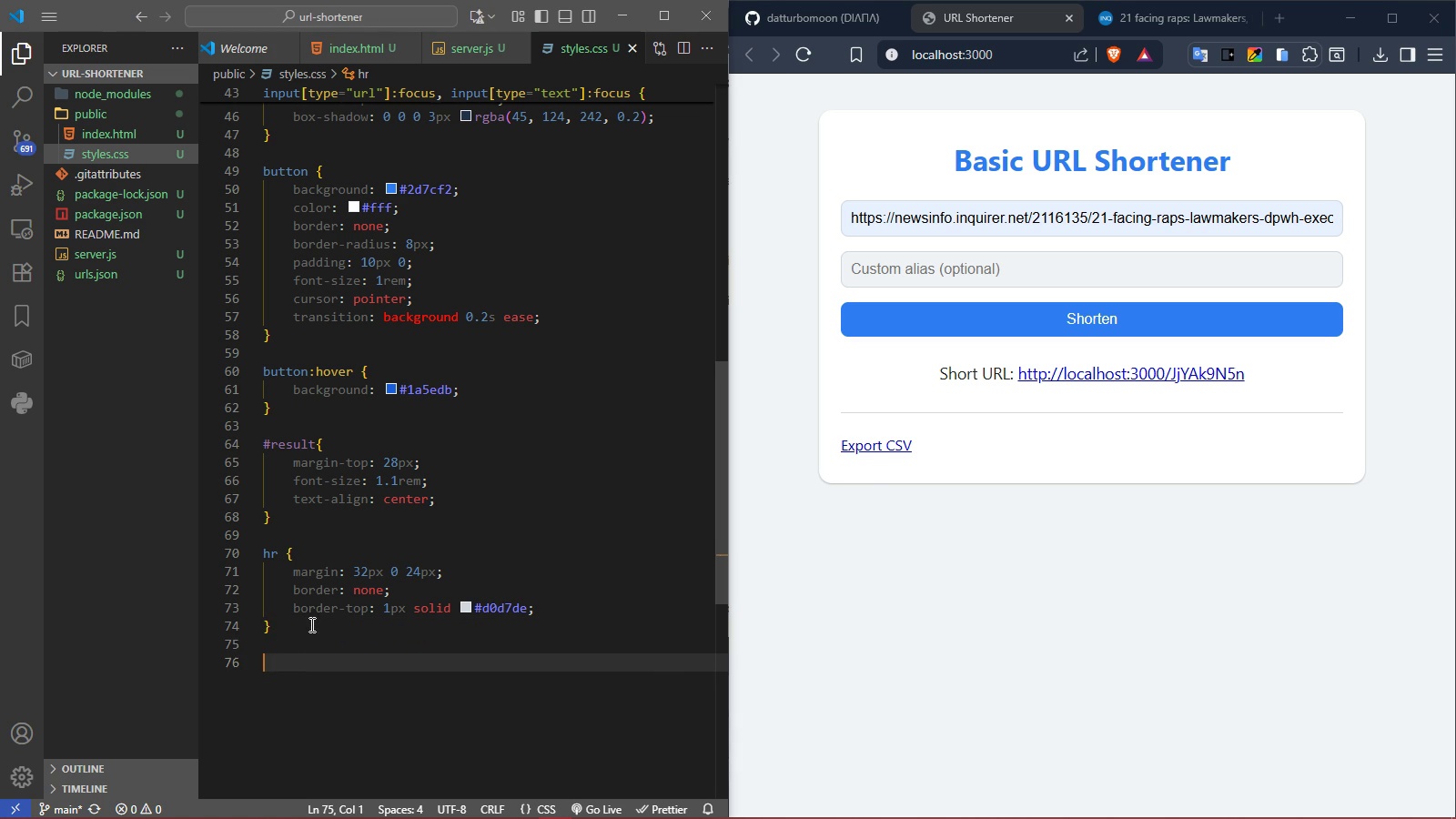 
key(Enter)
 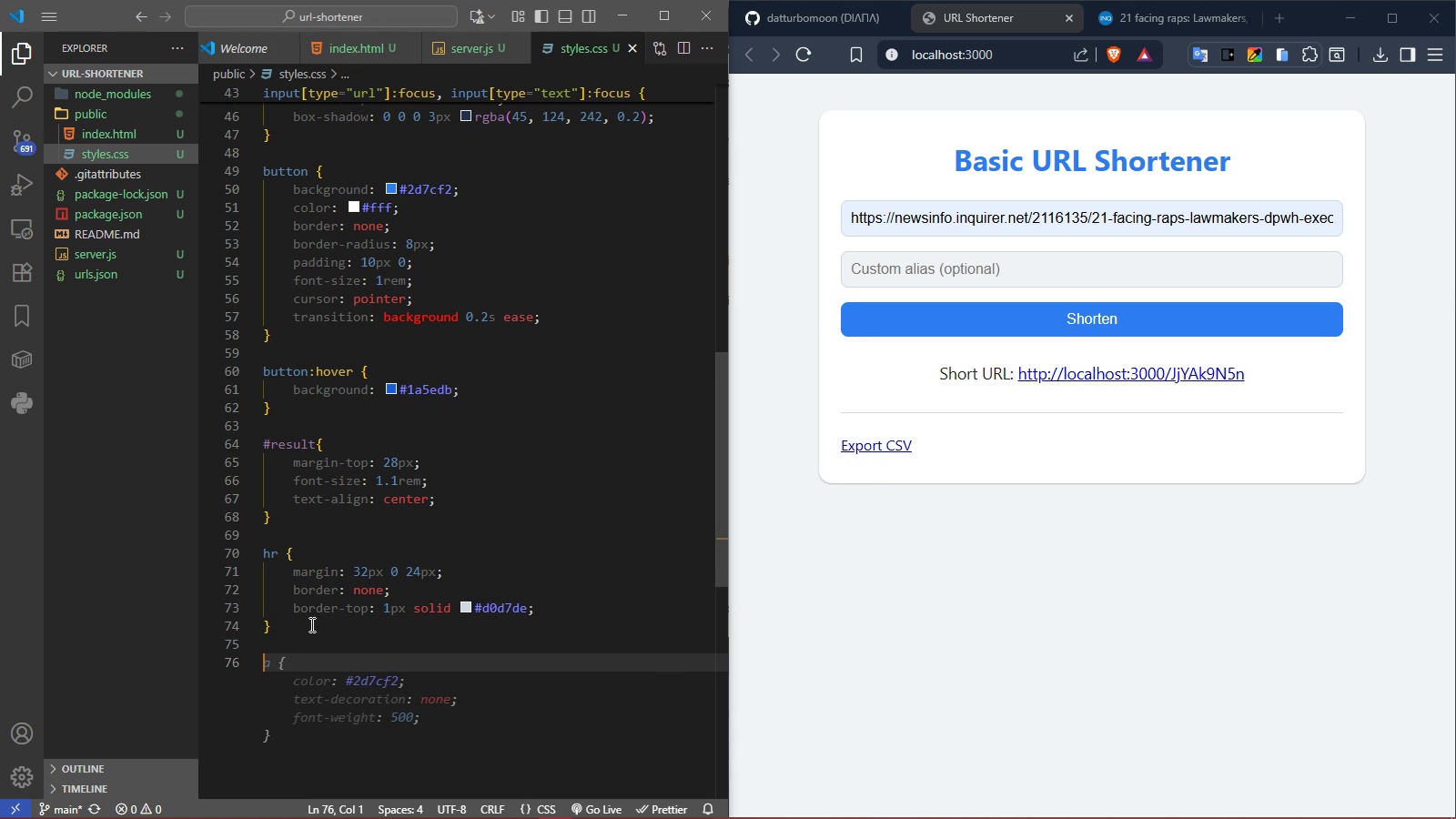 
key(A)
 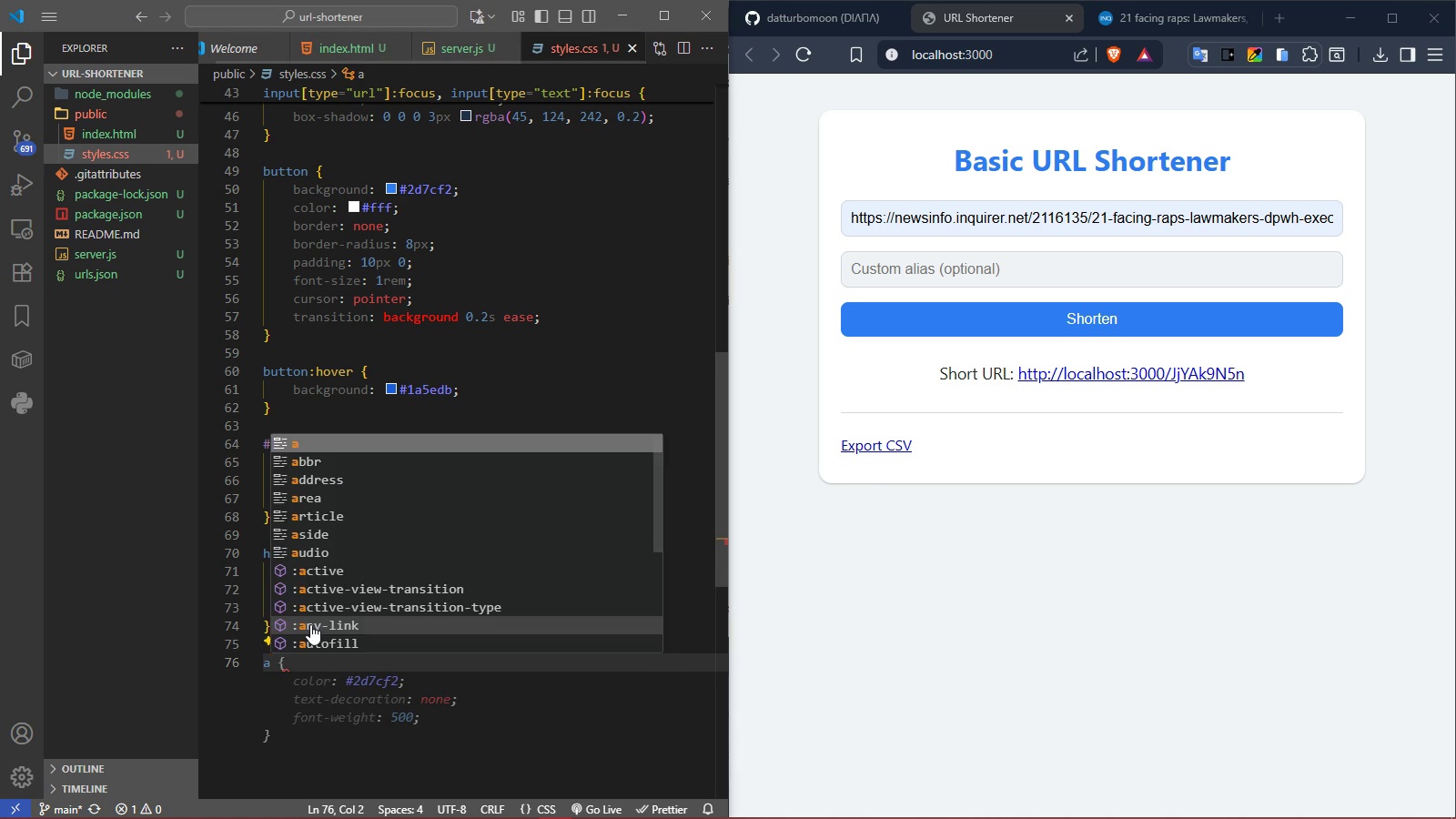 
key(Space)
 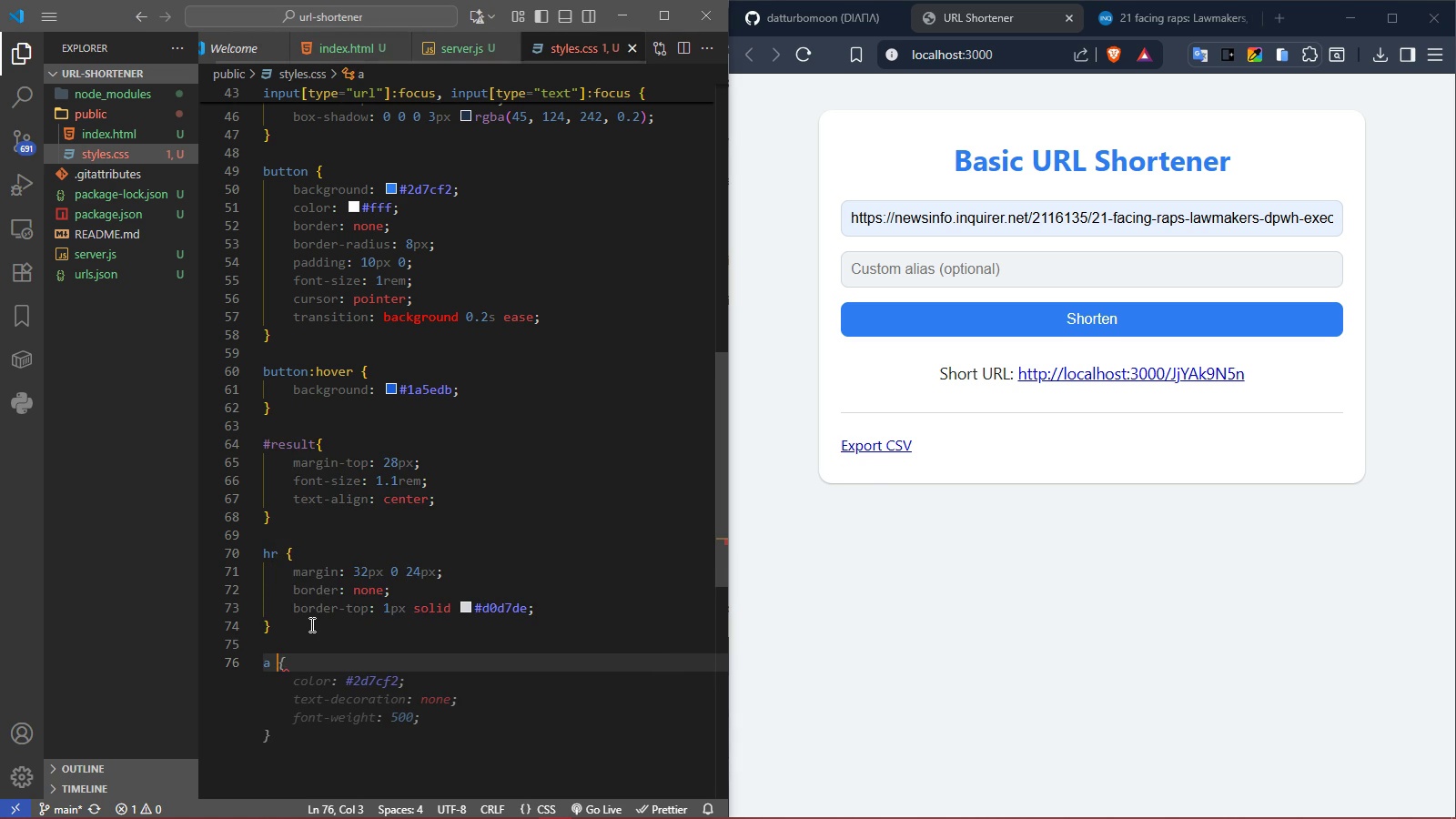 
key(Shift+ShiftRight)
 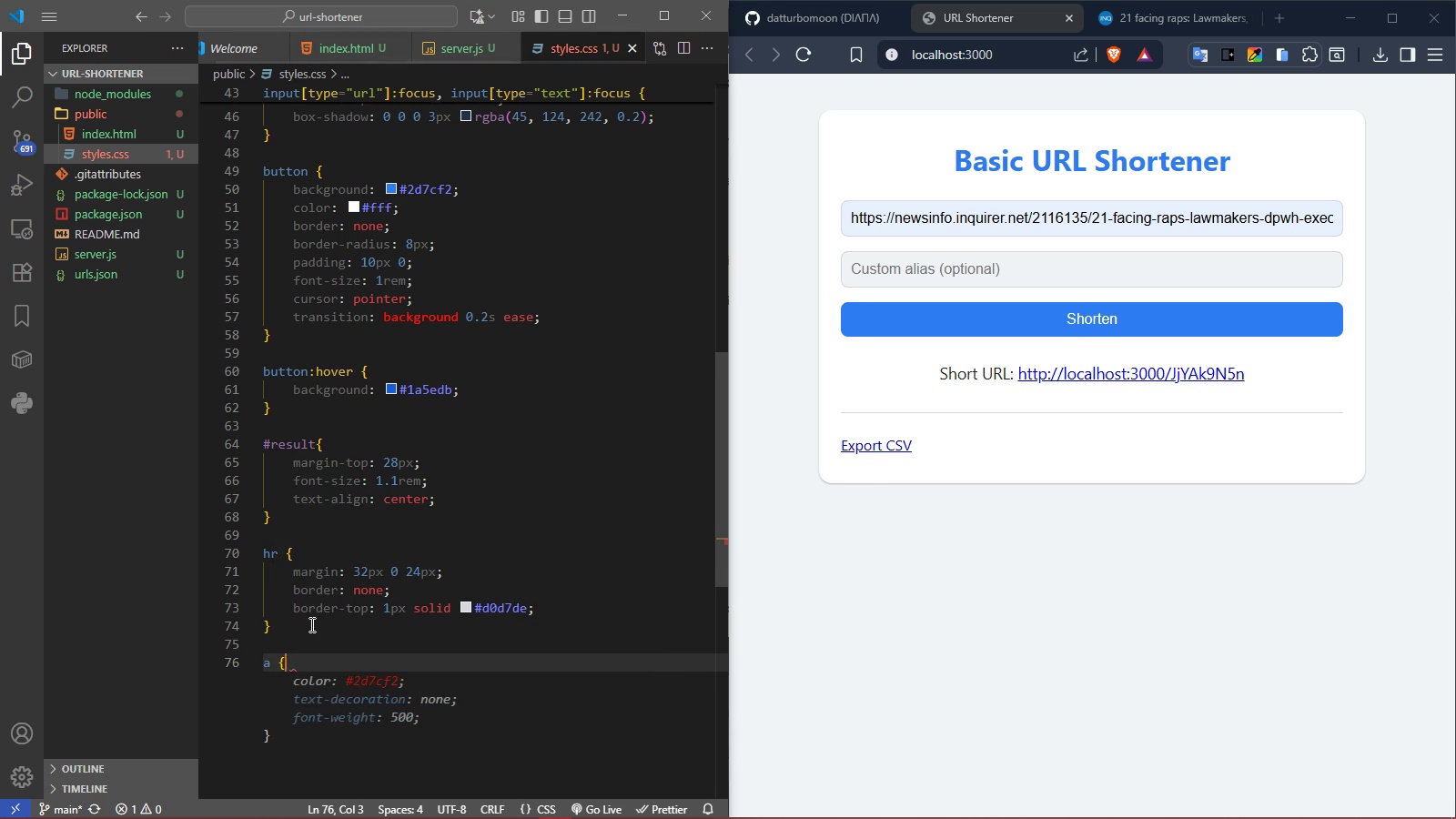 
key(Shift+BracketLeft)
 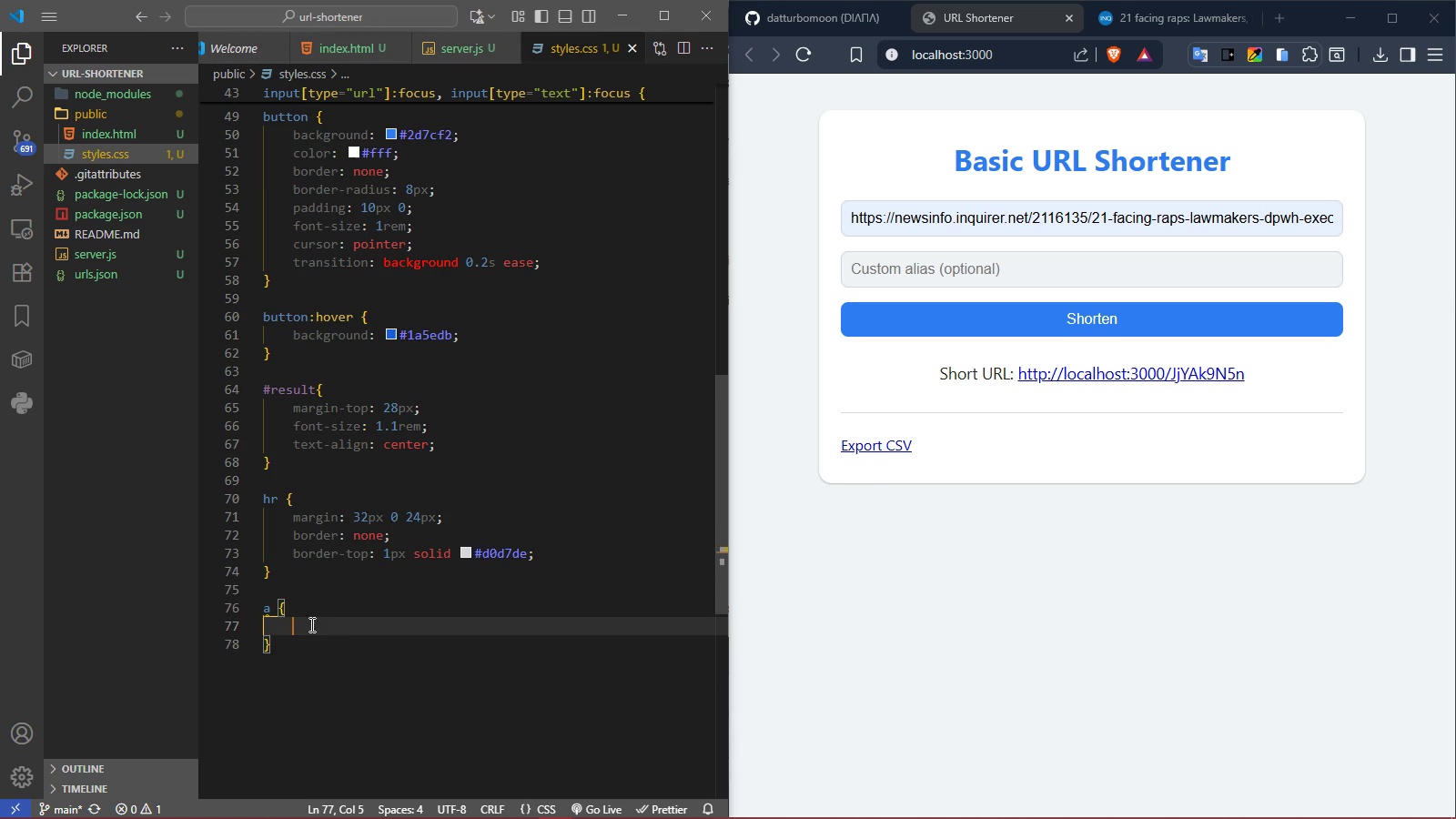 
key(Enter)
 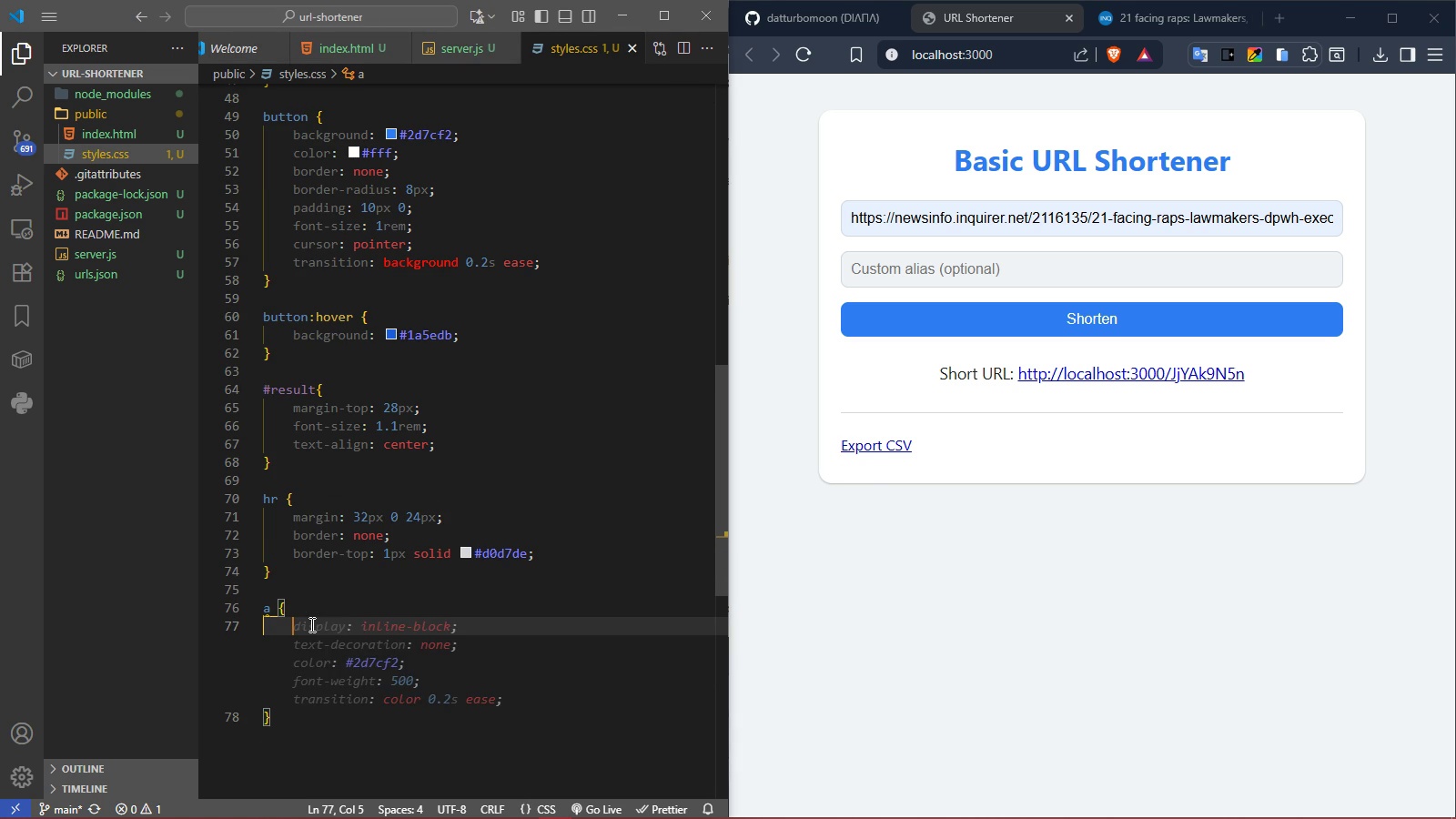 
type(color)
 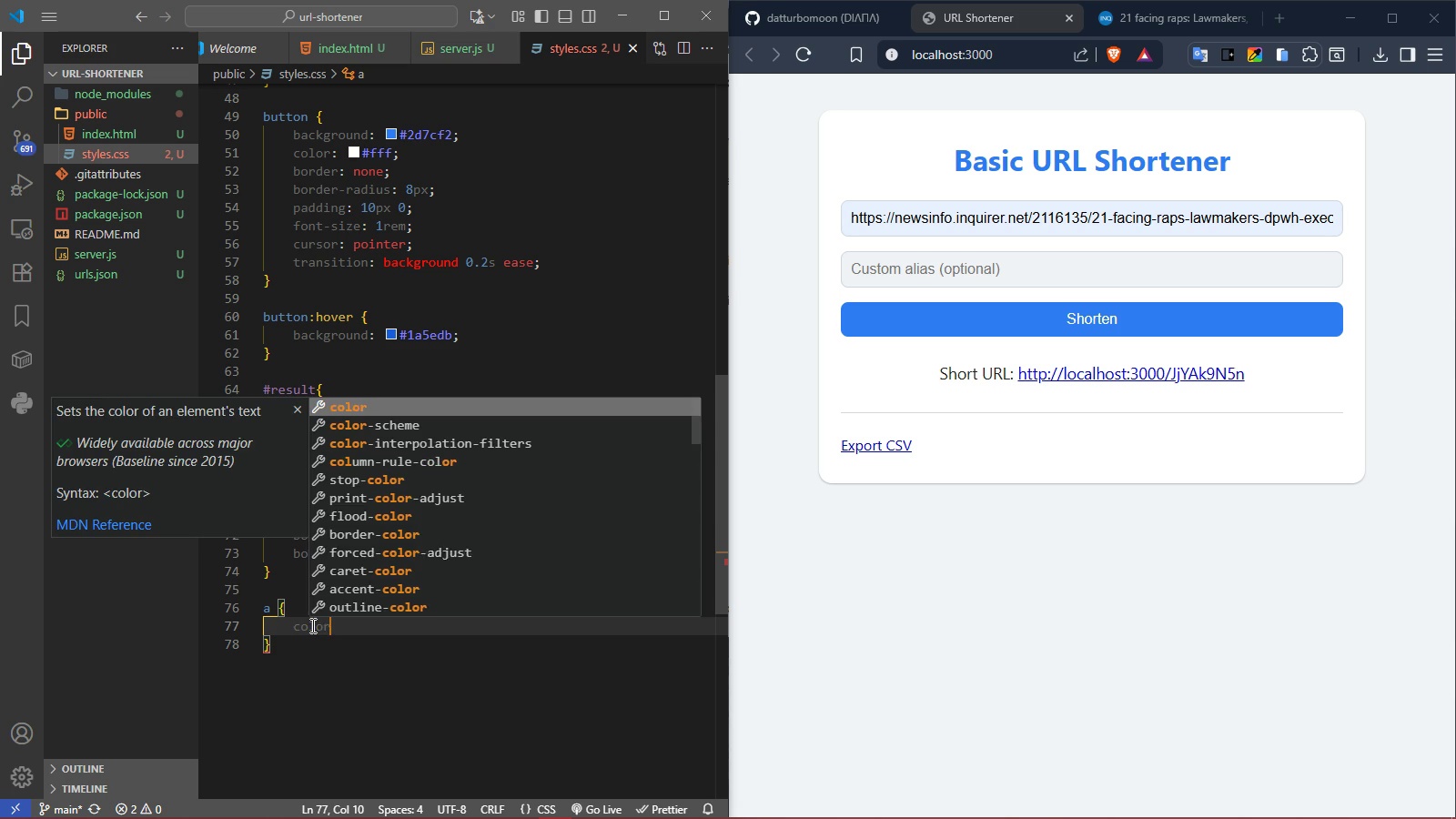 
key(Enter)